 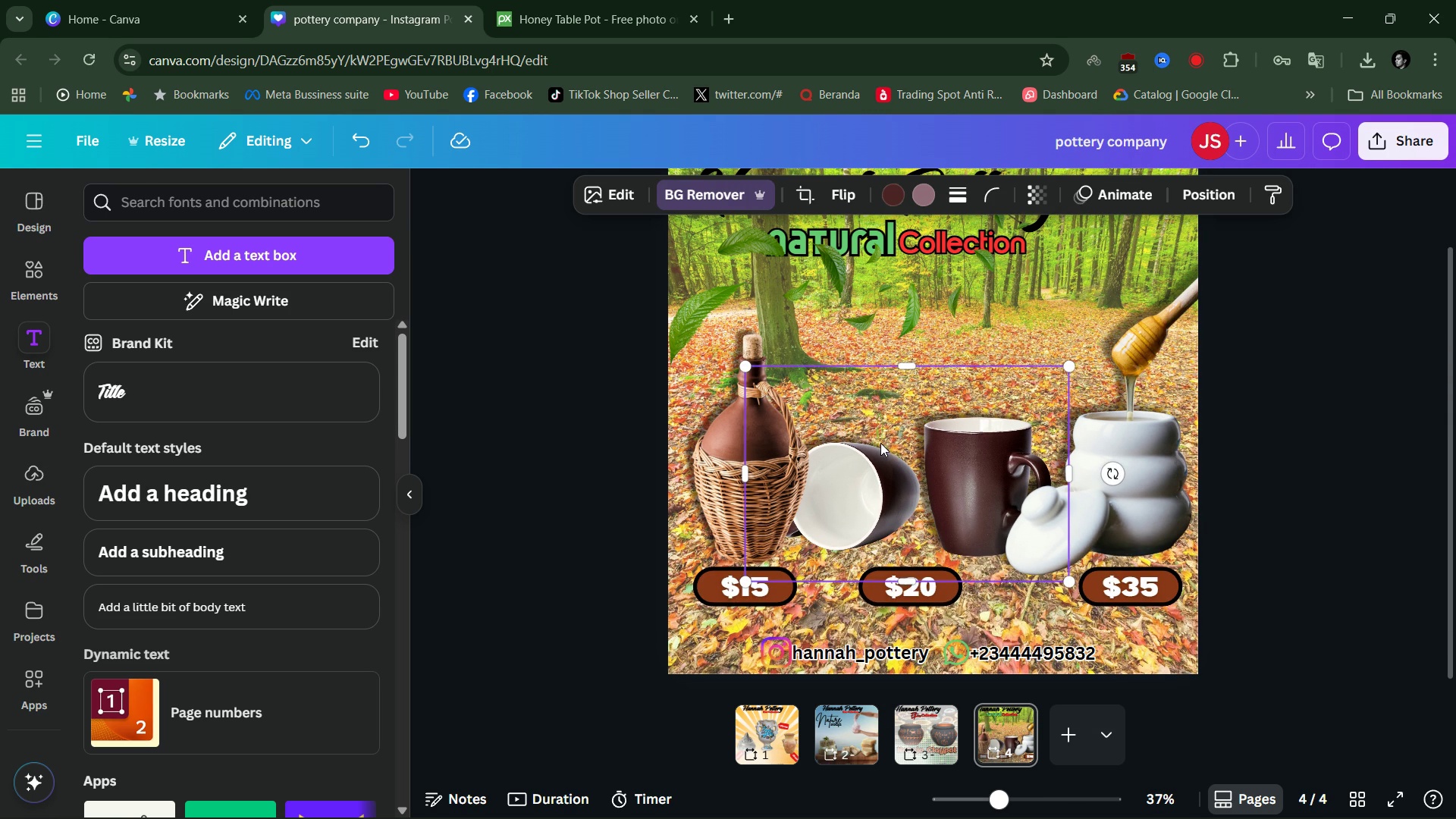 
left_click([1301, 490])
 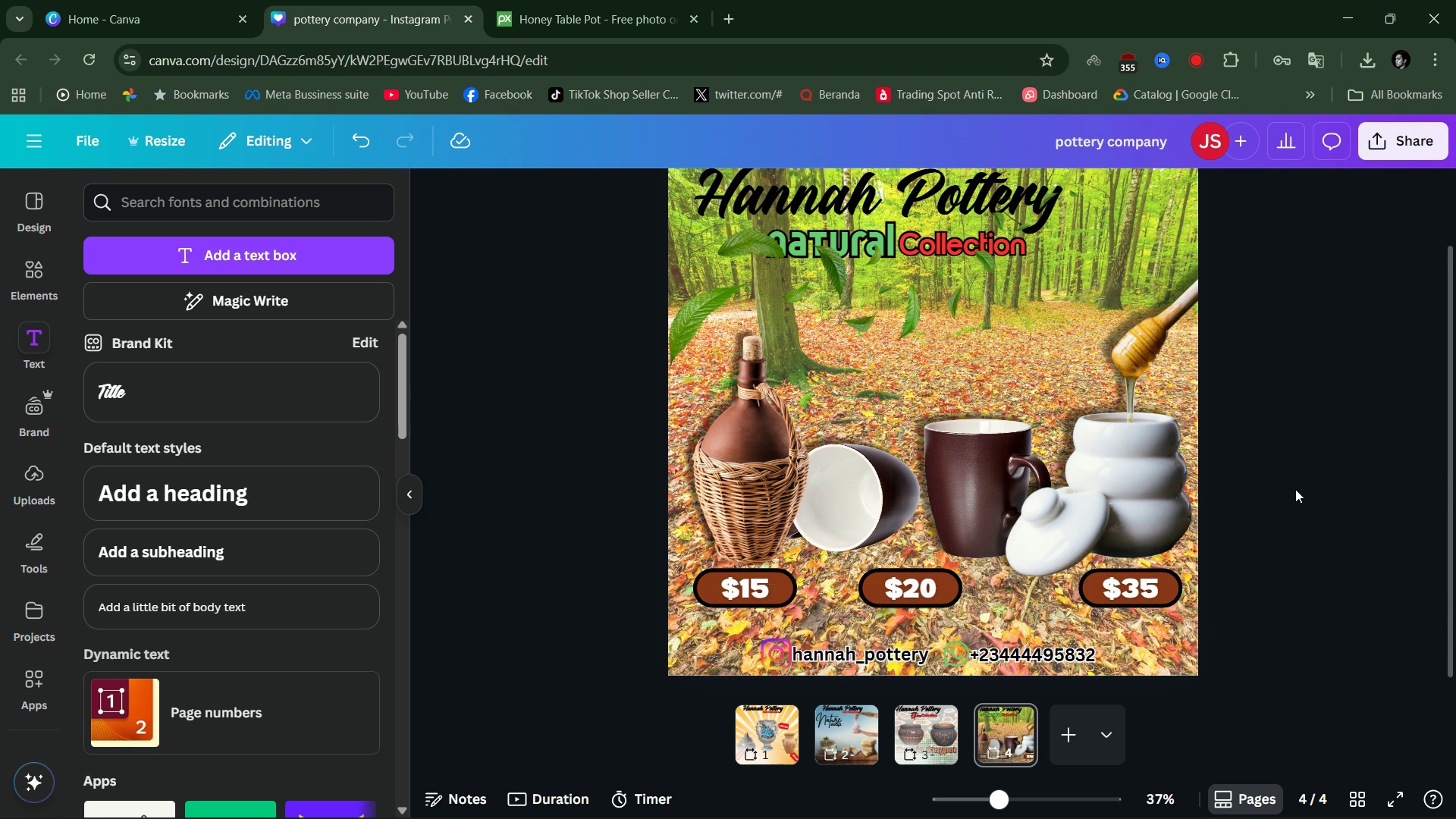 
scroll: coordinate [1295, 489], scroll_direction: up, amount: 1.0
 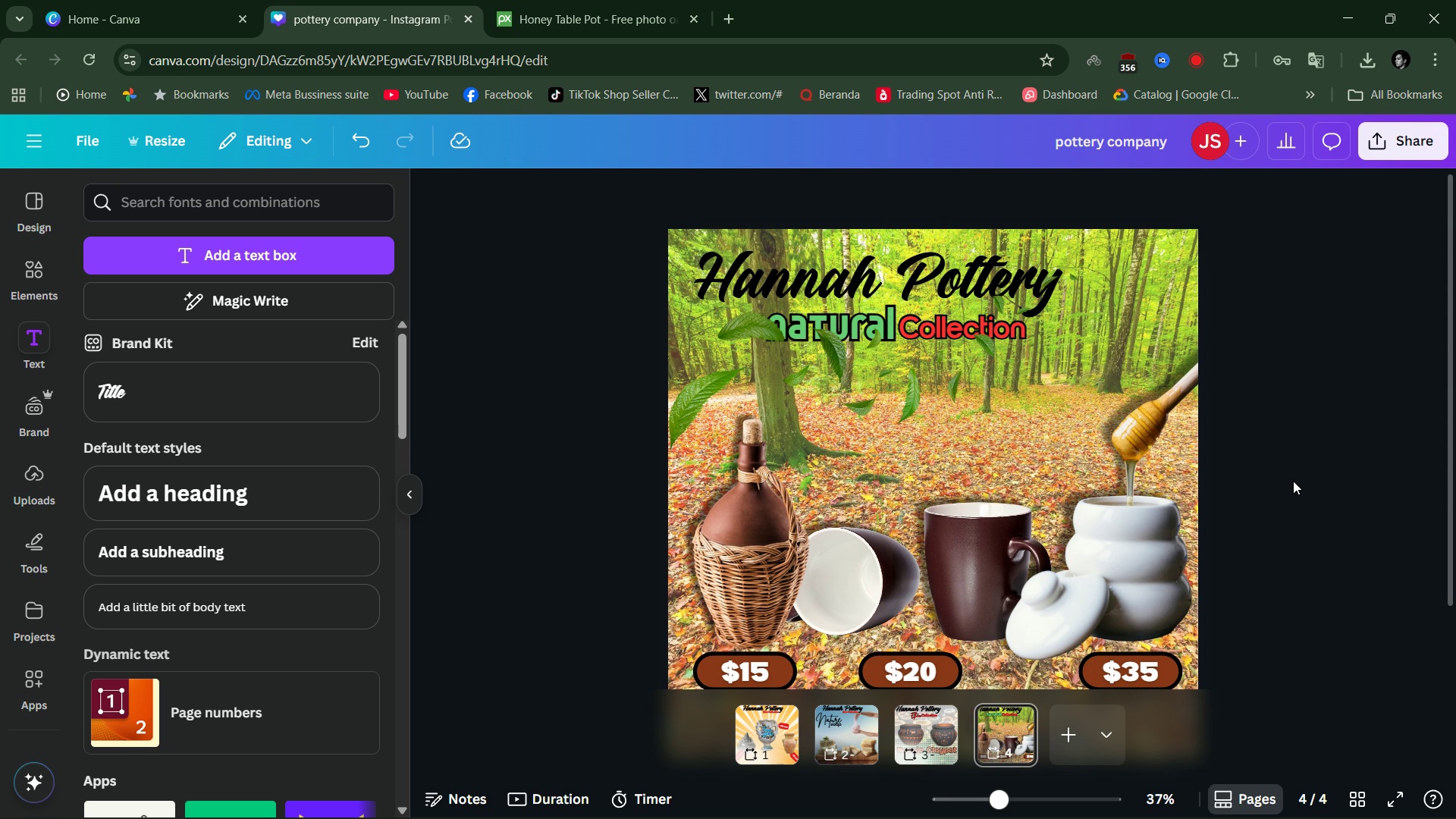 
wait(8.74)
 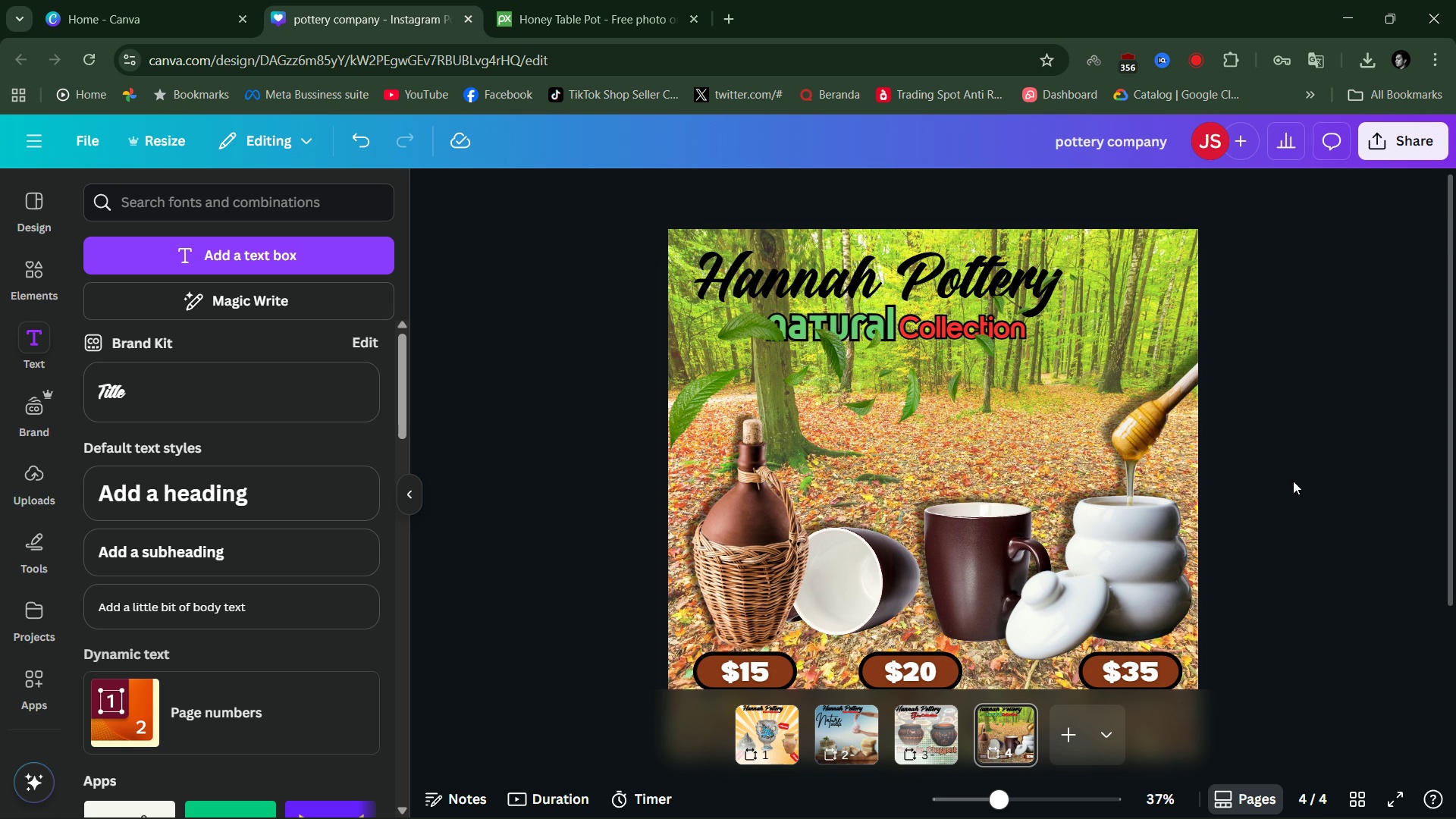 
scroll: coordinate [1276, 492], scroll_direction: down, amount: 3.0
 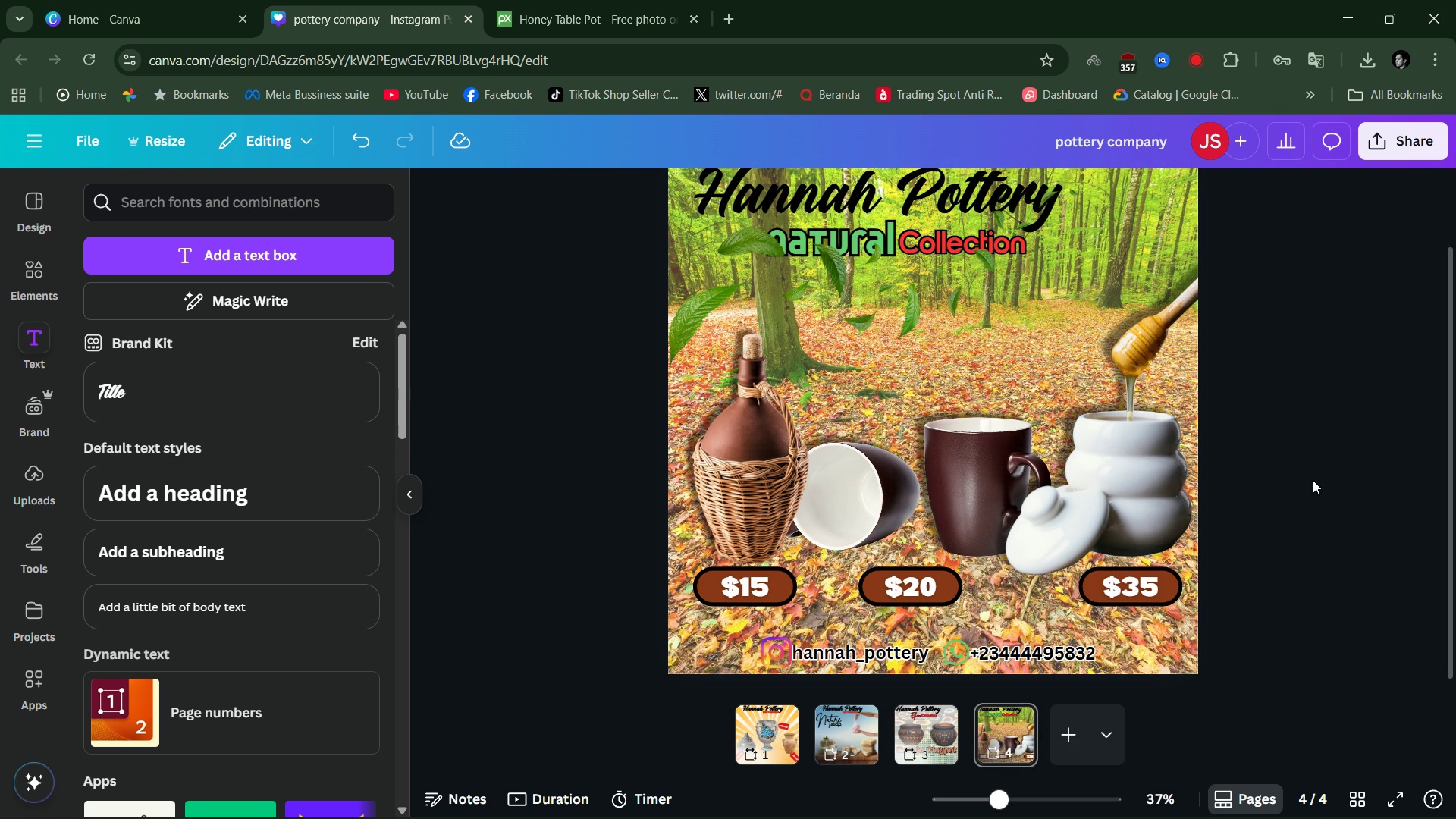 
scroll: coordinate [1337, 469], scroll_direction: up, amount: 3.0
 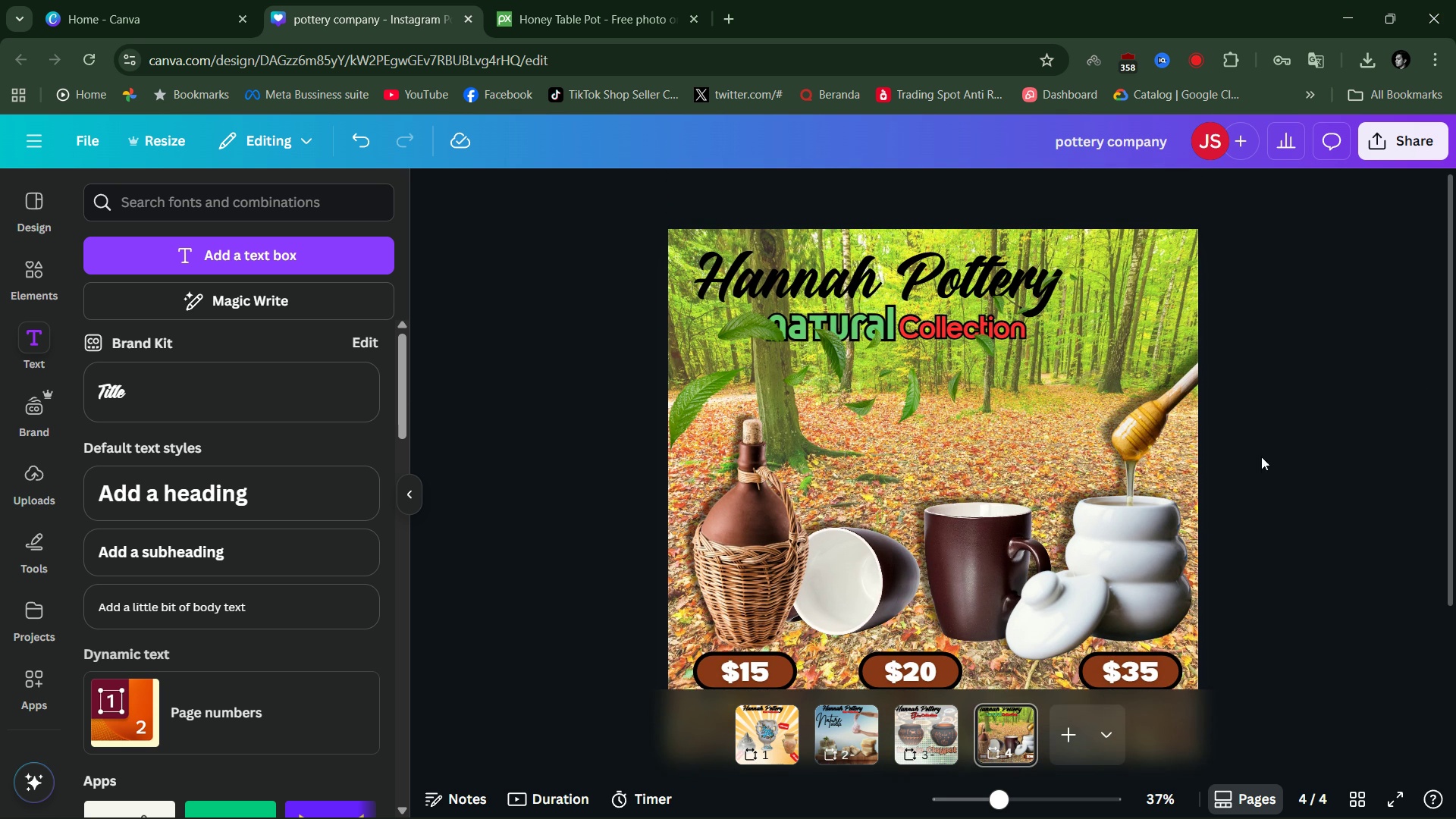 
left_click([1282, 476])
 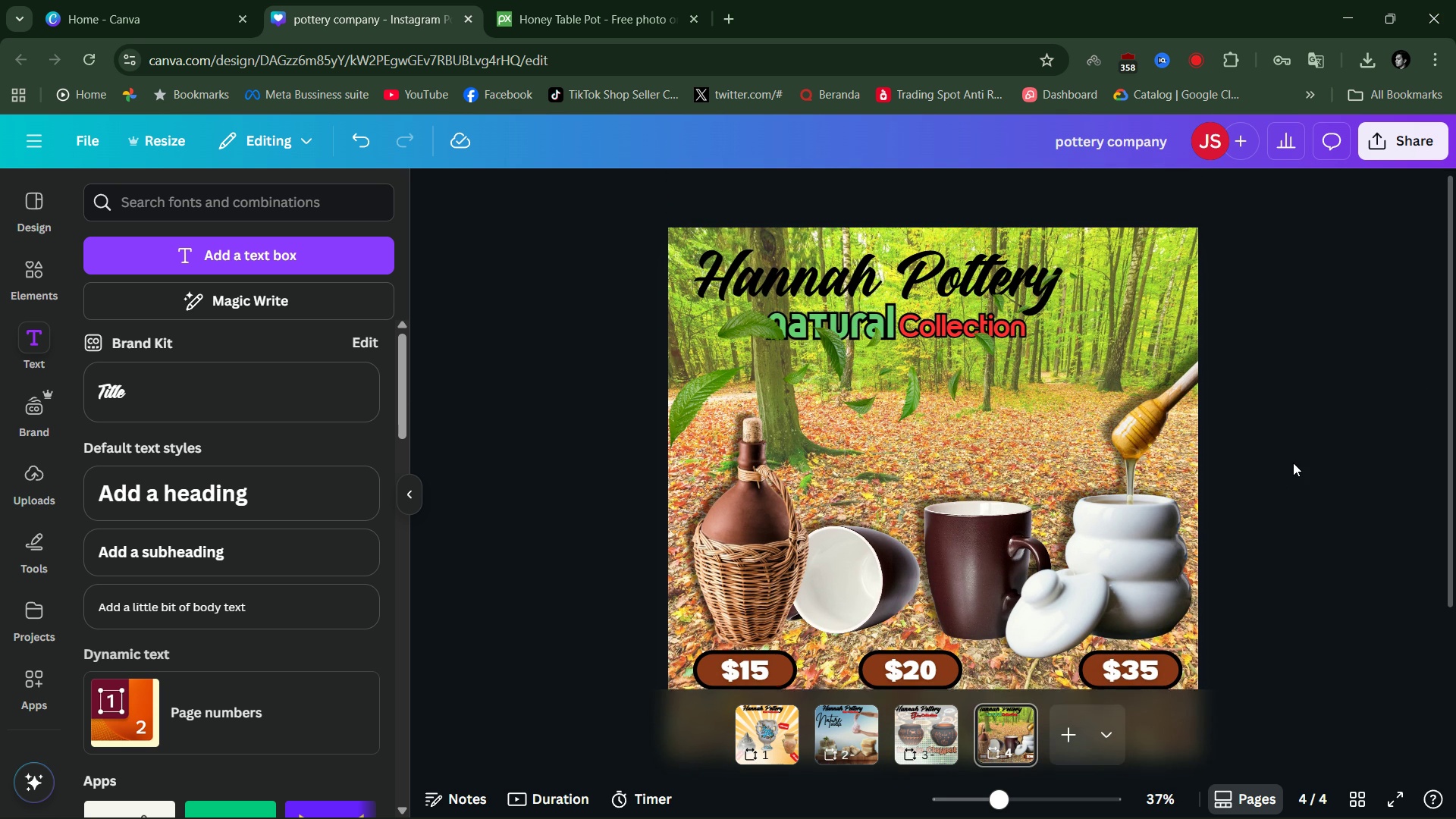 
scroll: coordinate [1293, 463], scroll_direction: down, amount: 3.0